 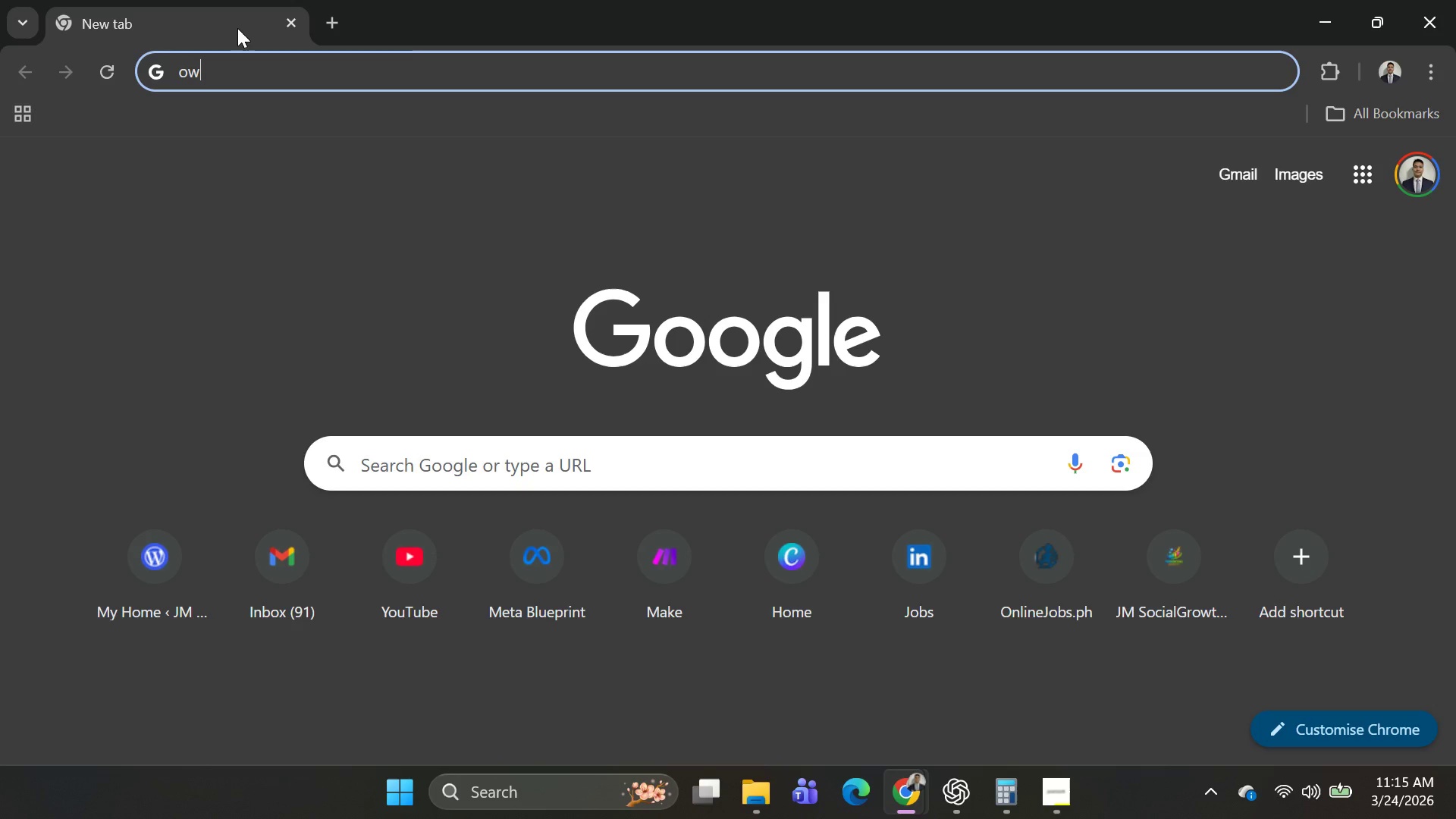 
left_click([290, 22])
 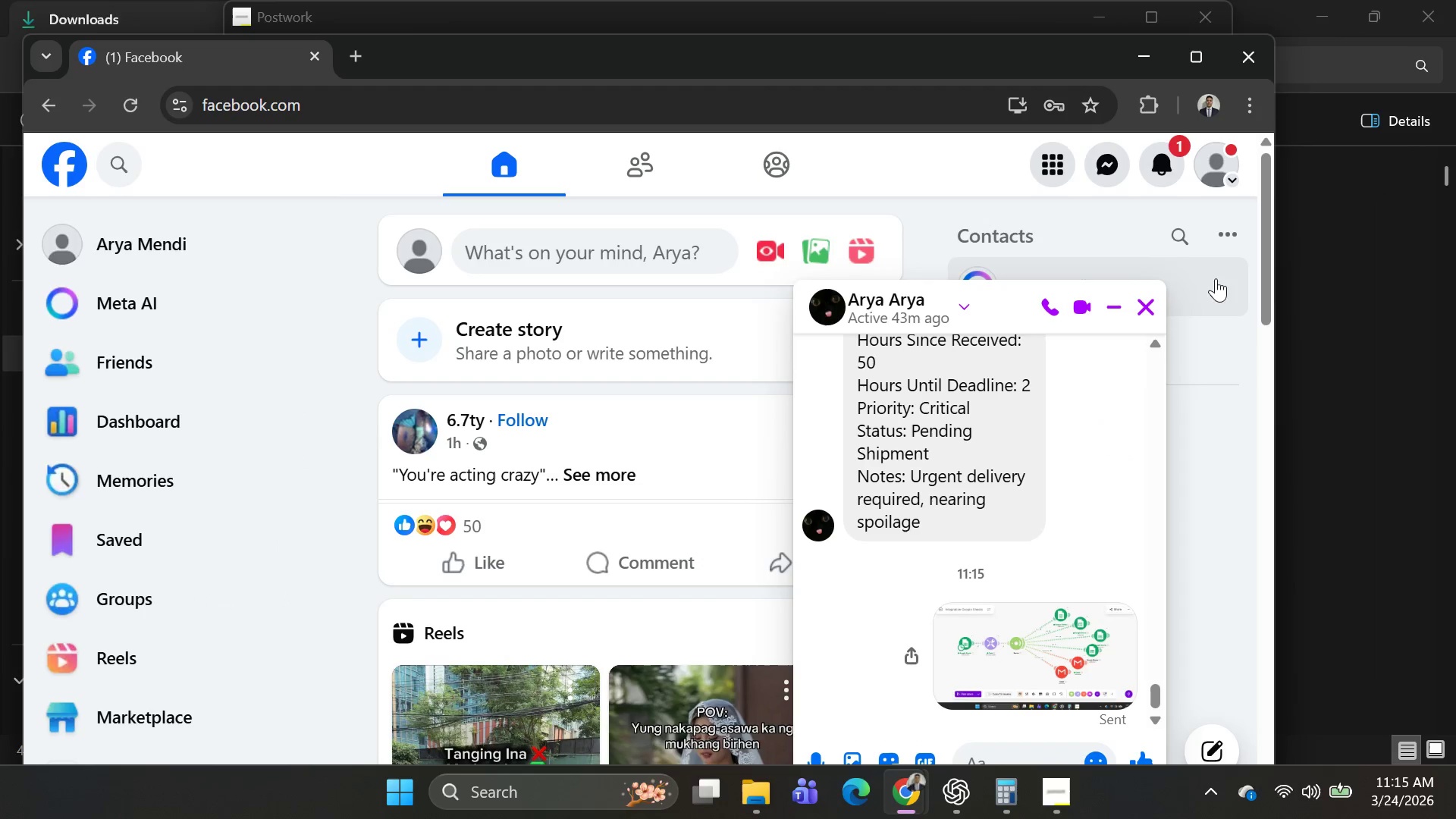 
left_click([1353, 316])
 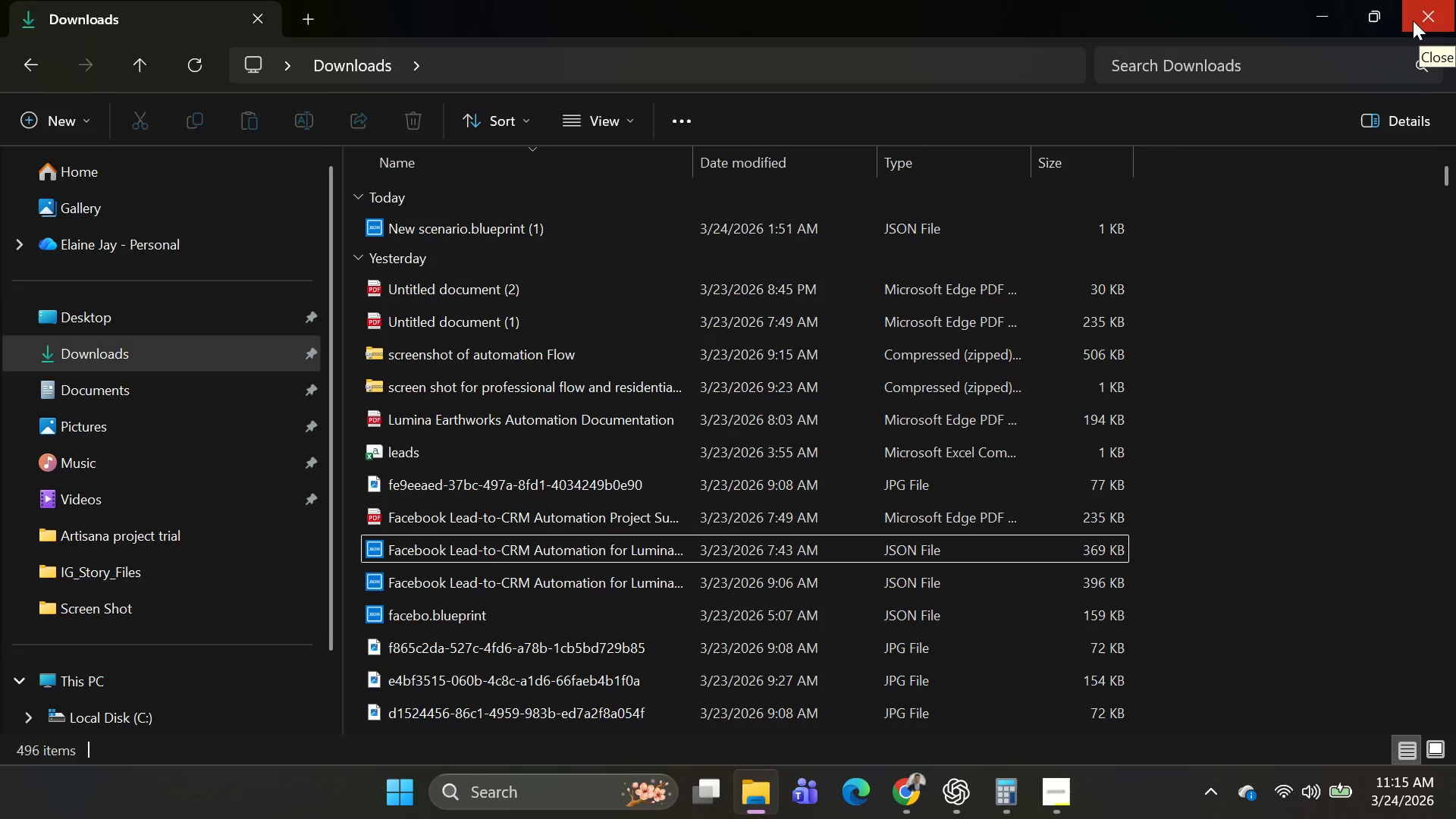 
wait(5.84)
 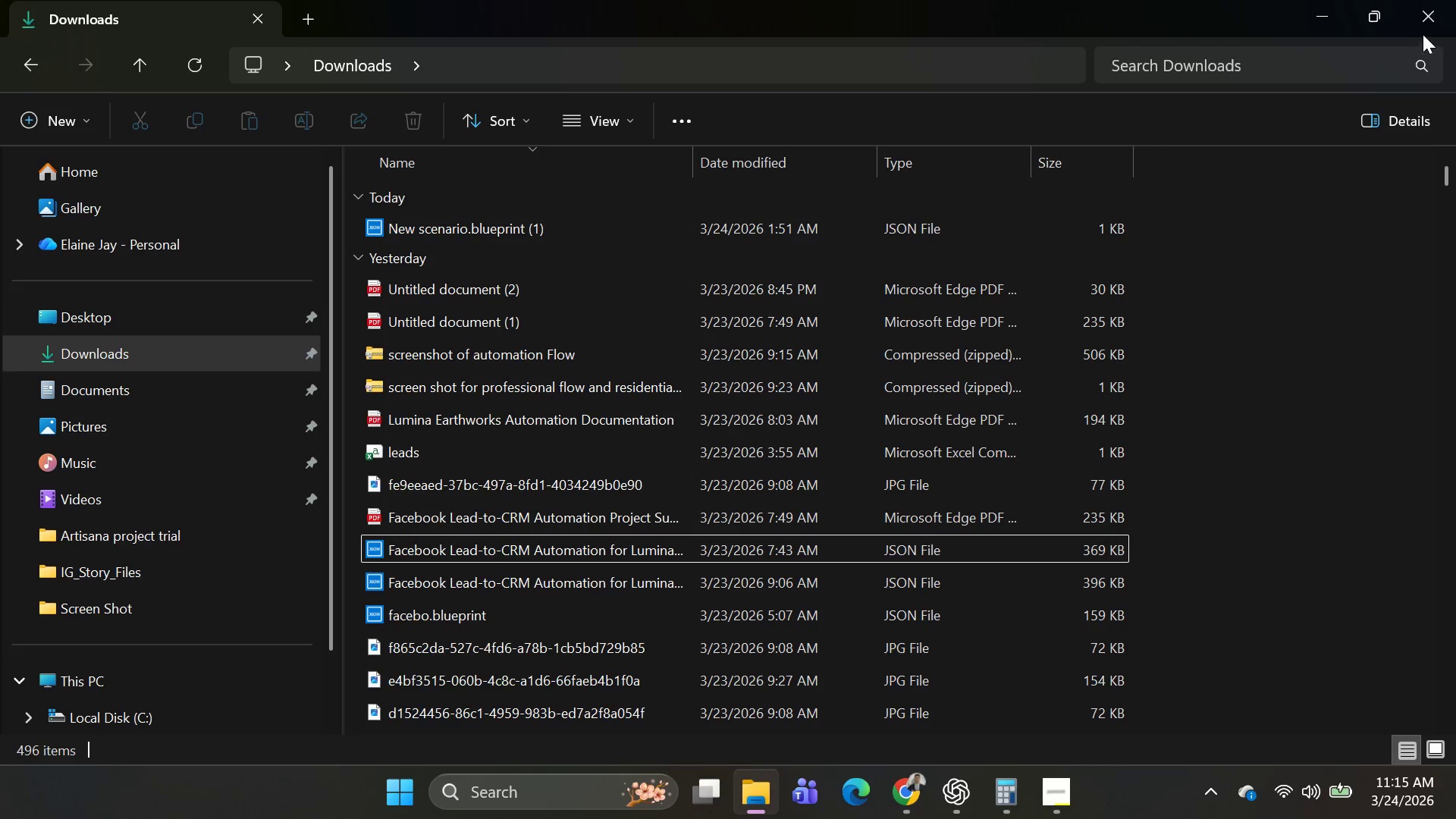 
left_click([1413, 20])
 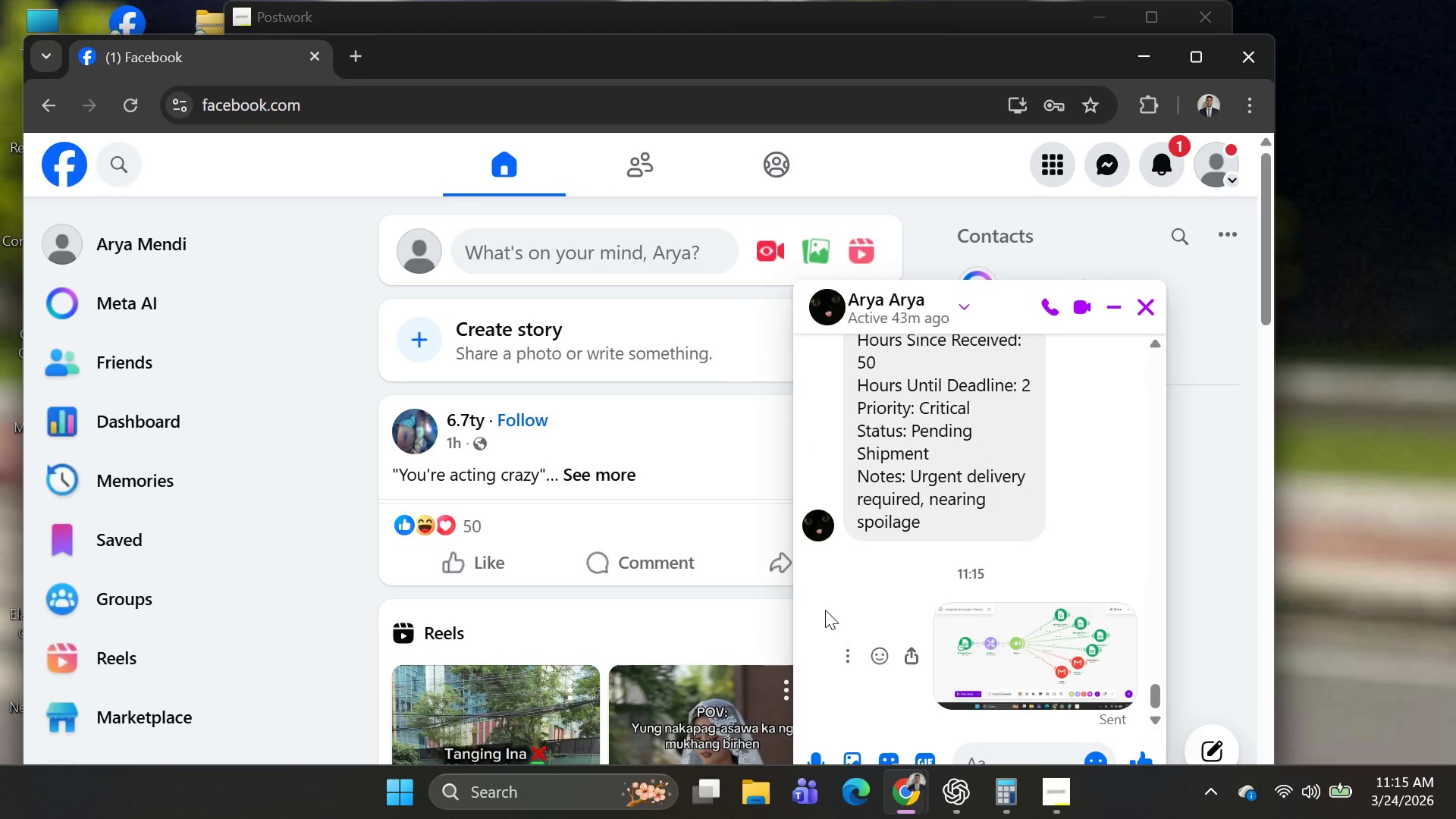 
left_click([897, 778])
 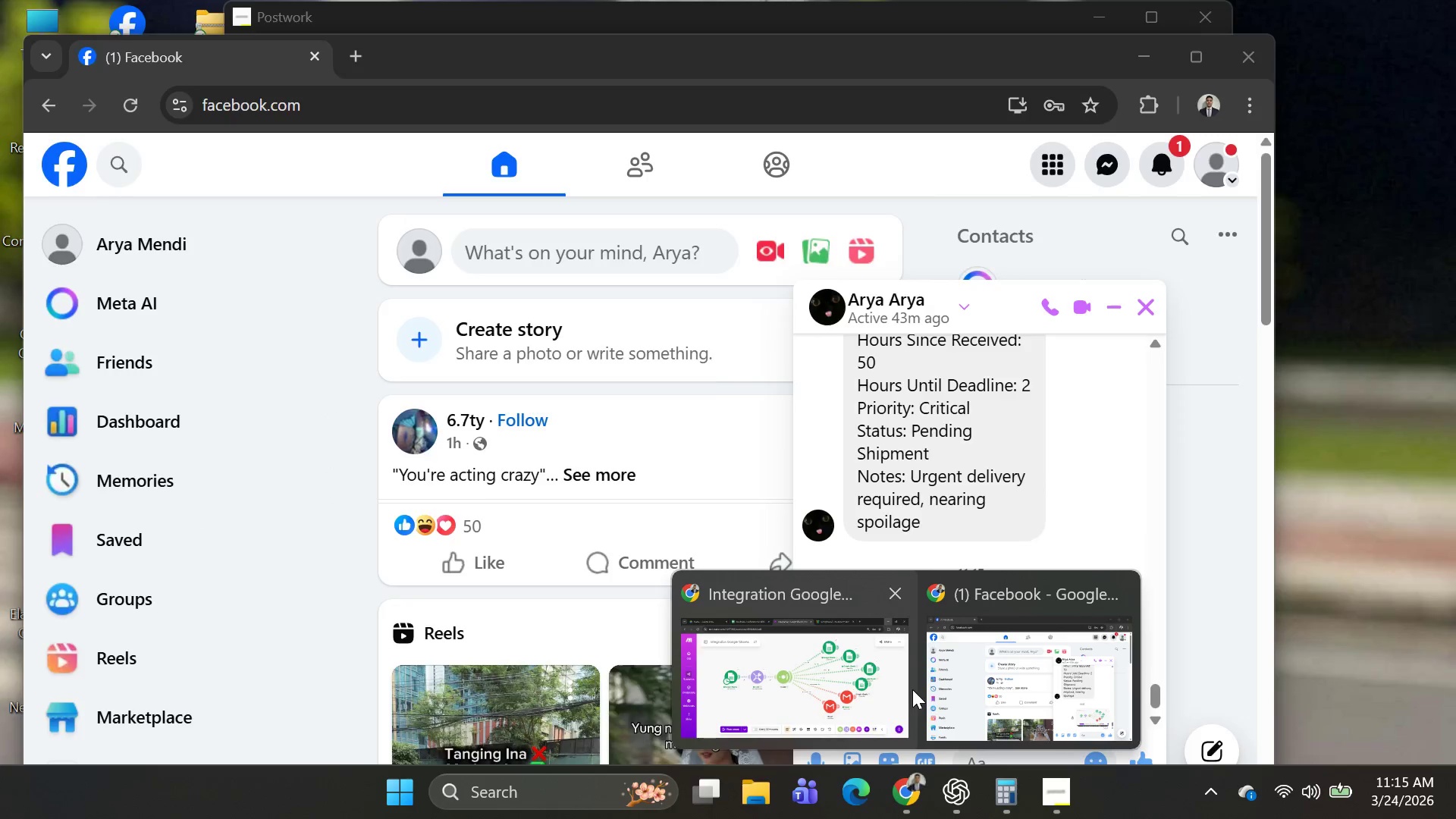 
left_click([881, 685])
 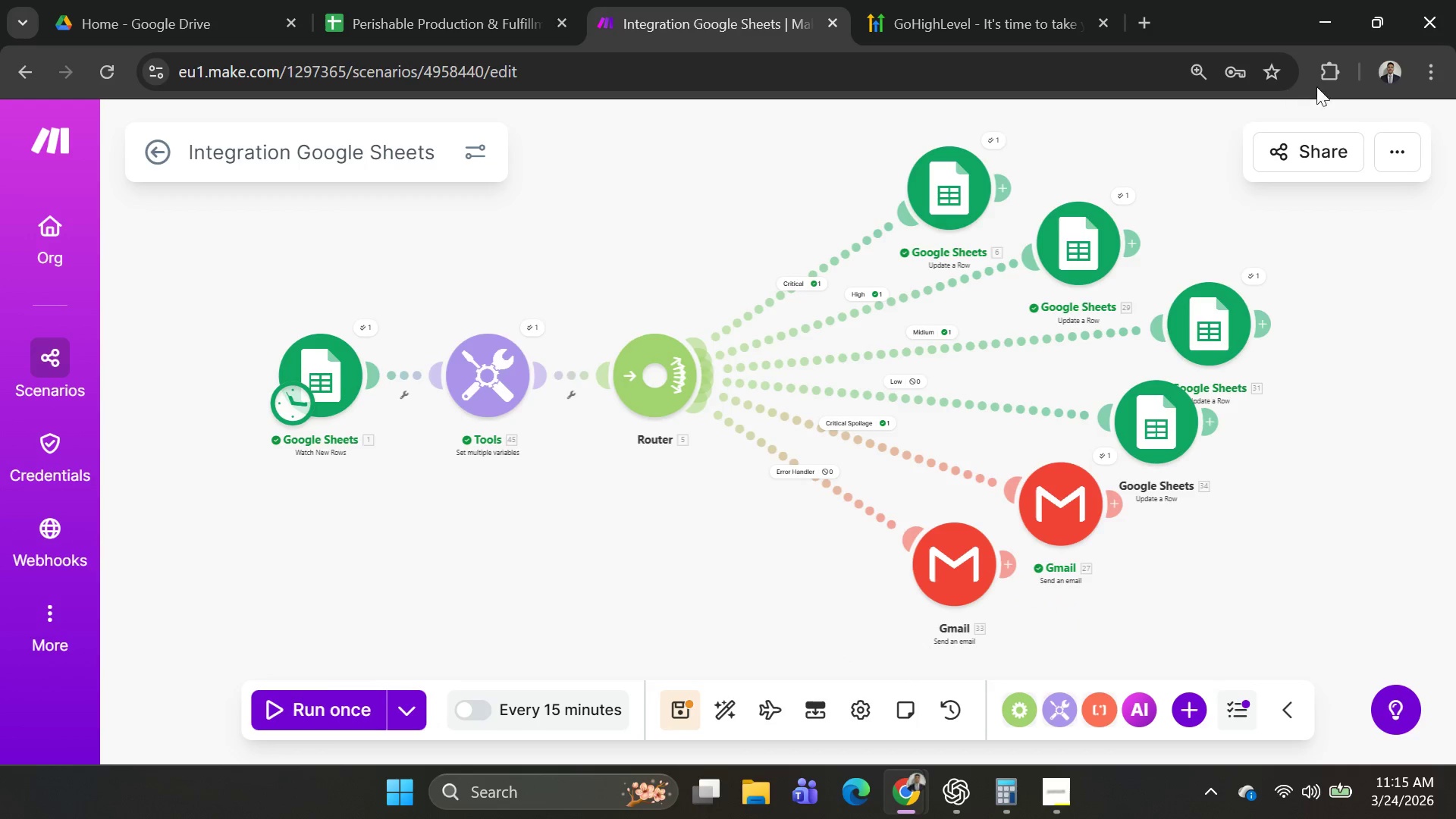 
left_click([1398, 148])
 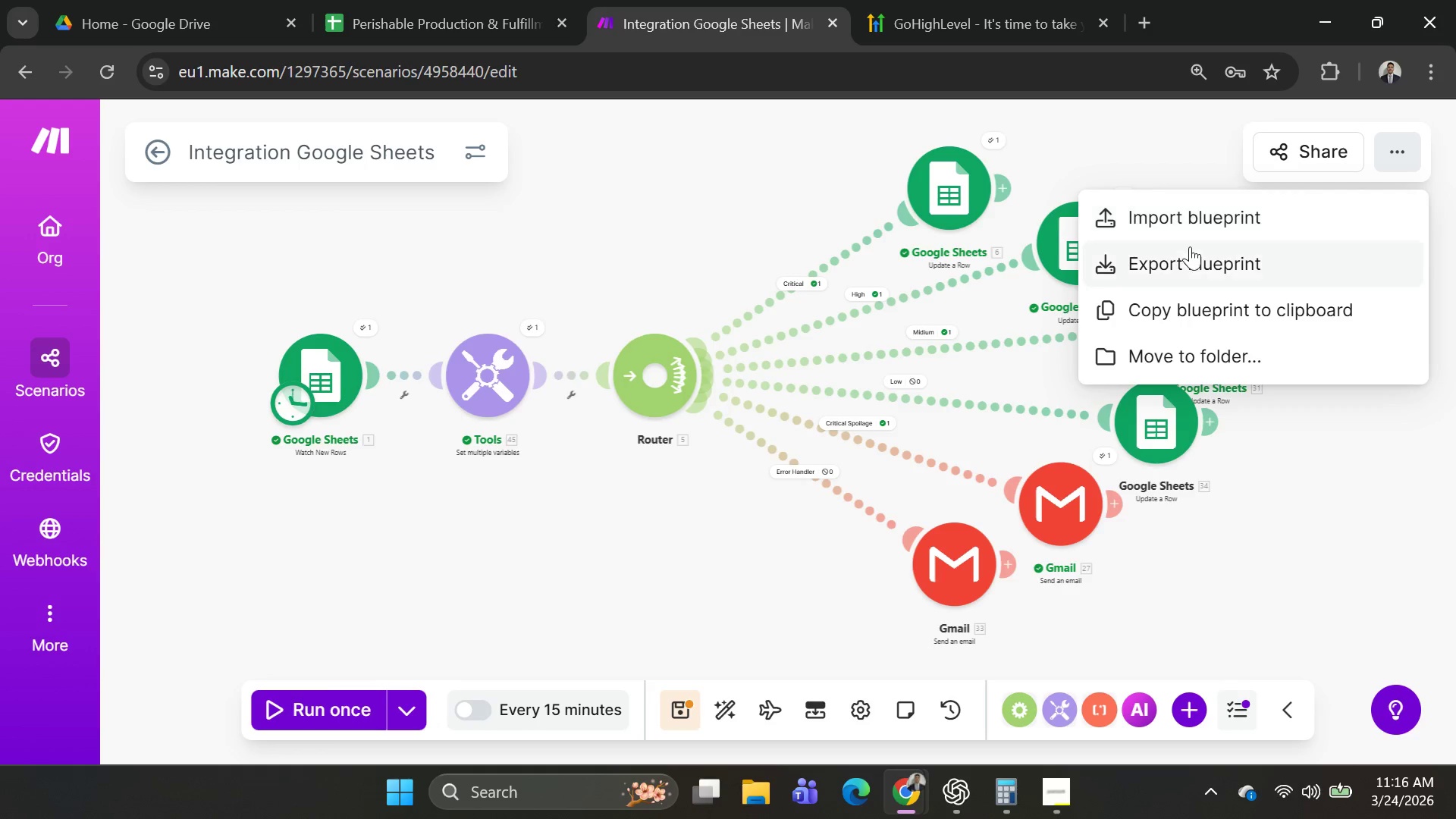 
left_click([1194, 220])
 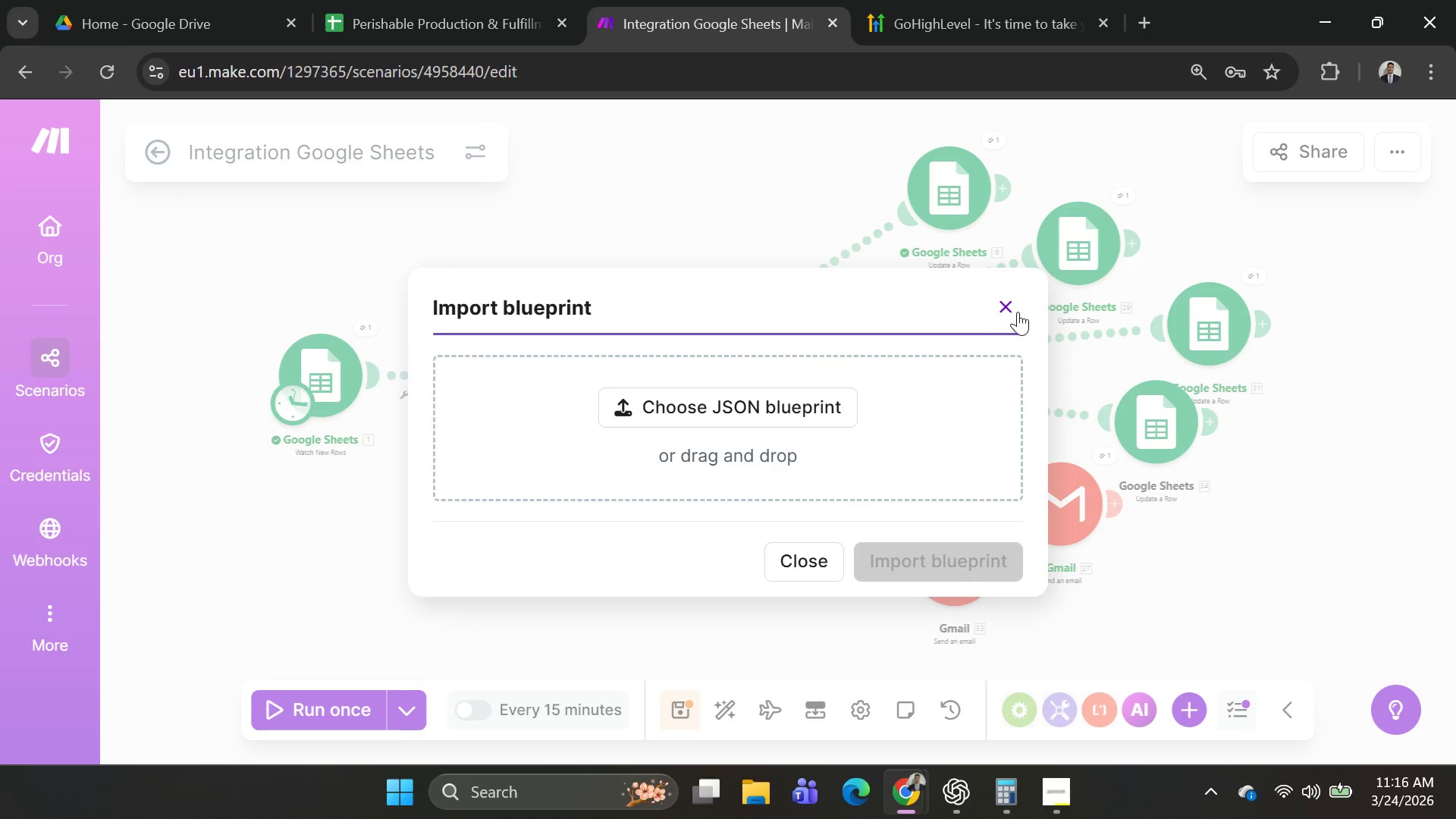 
left_click([997, 310])
 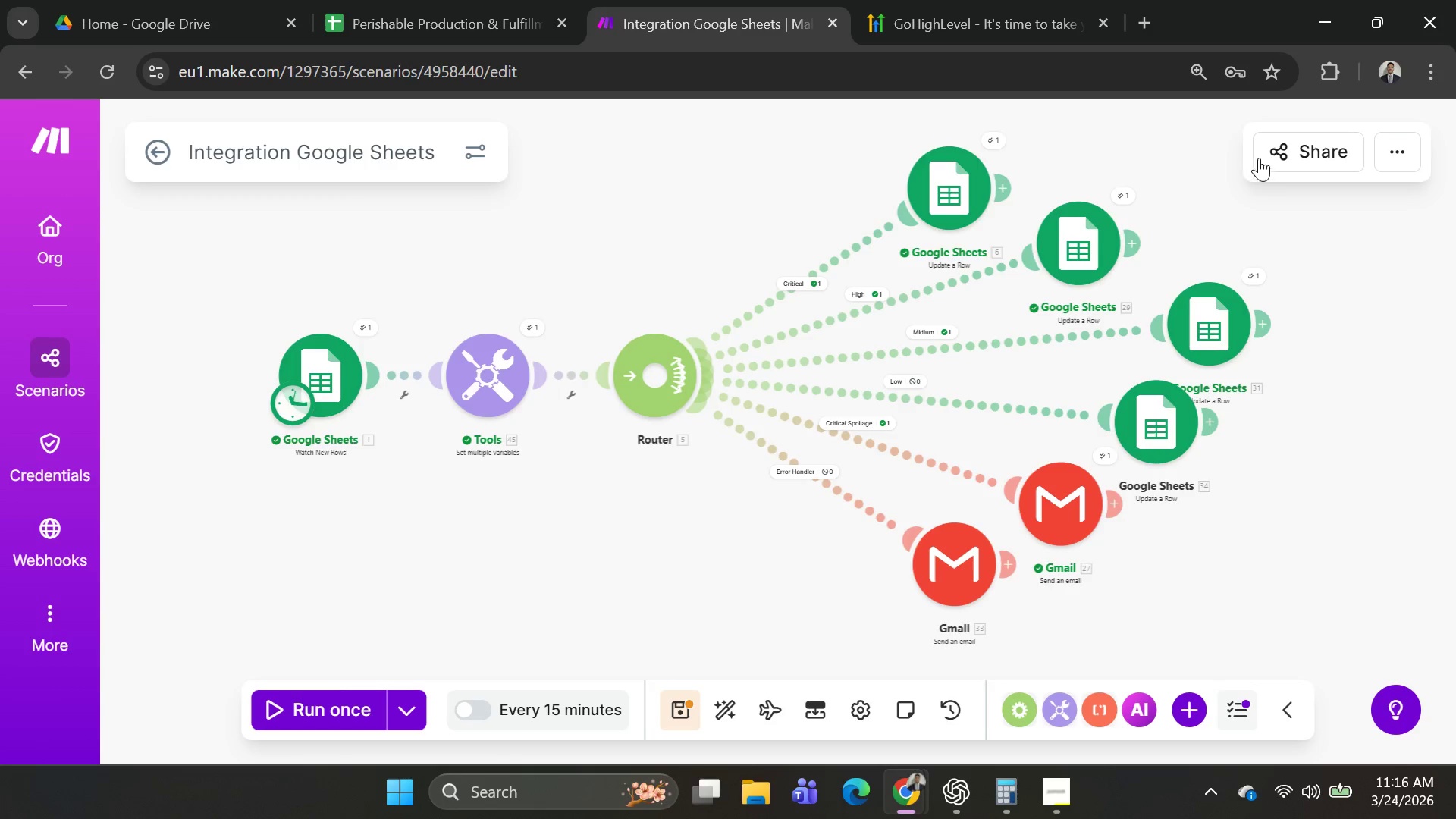 
left_click([1287, 146])
 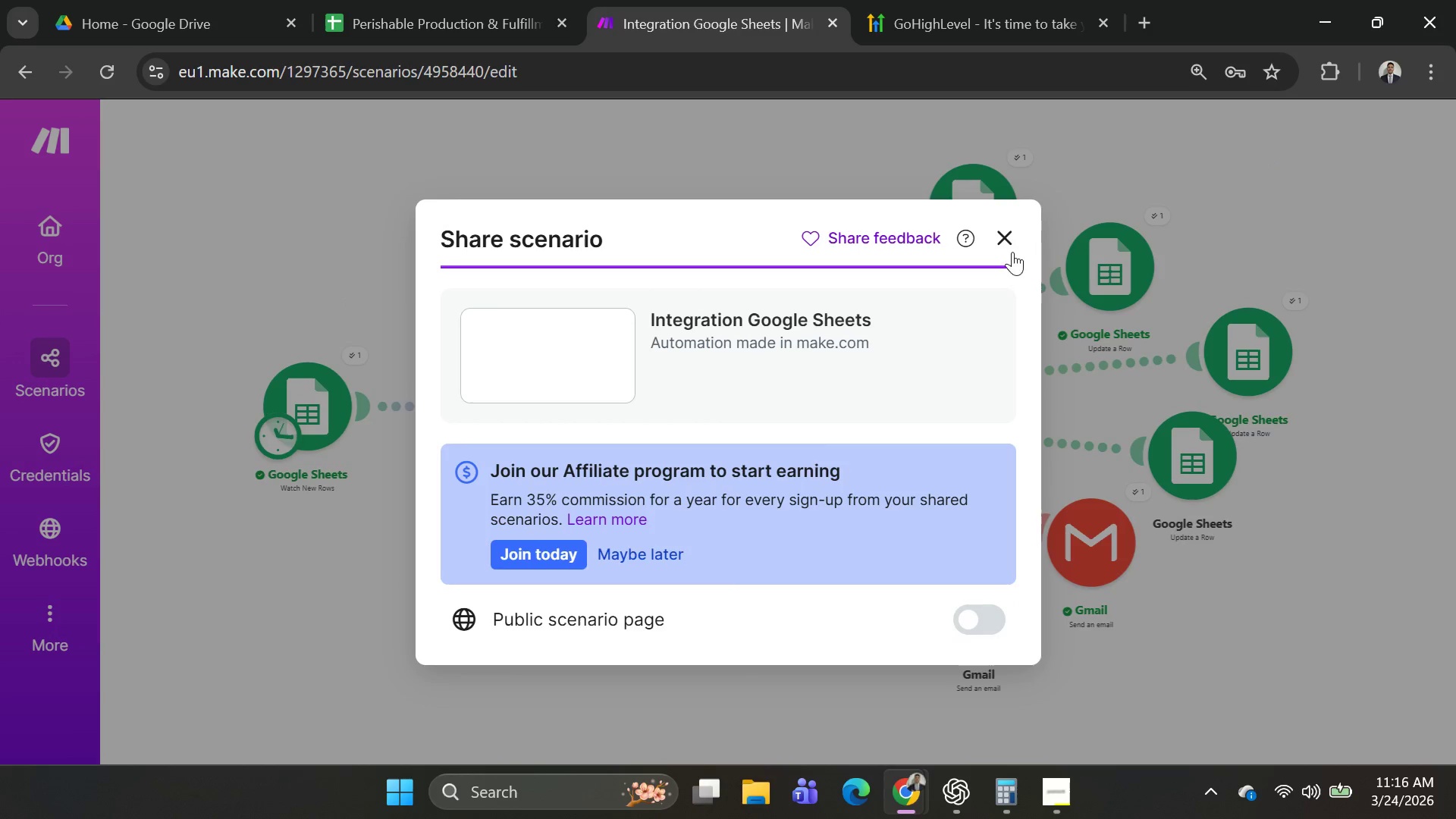 
left_click([1003, 237])
 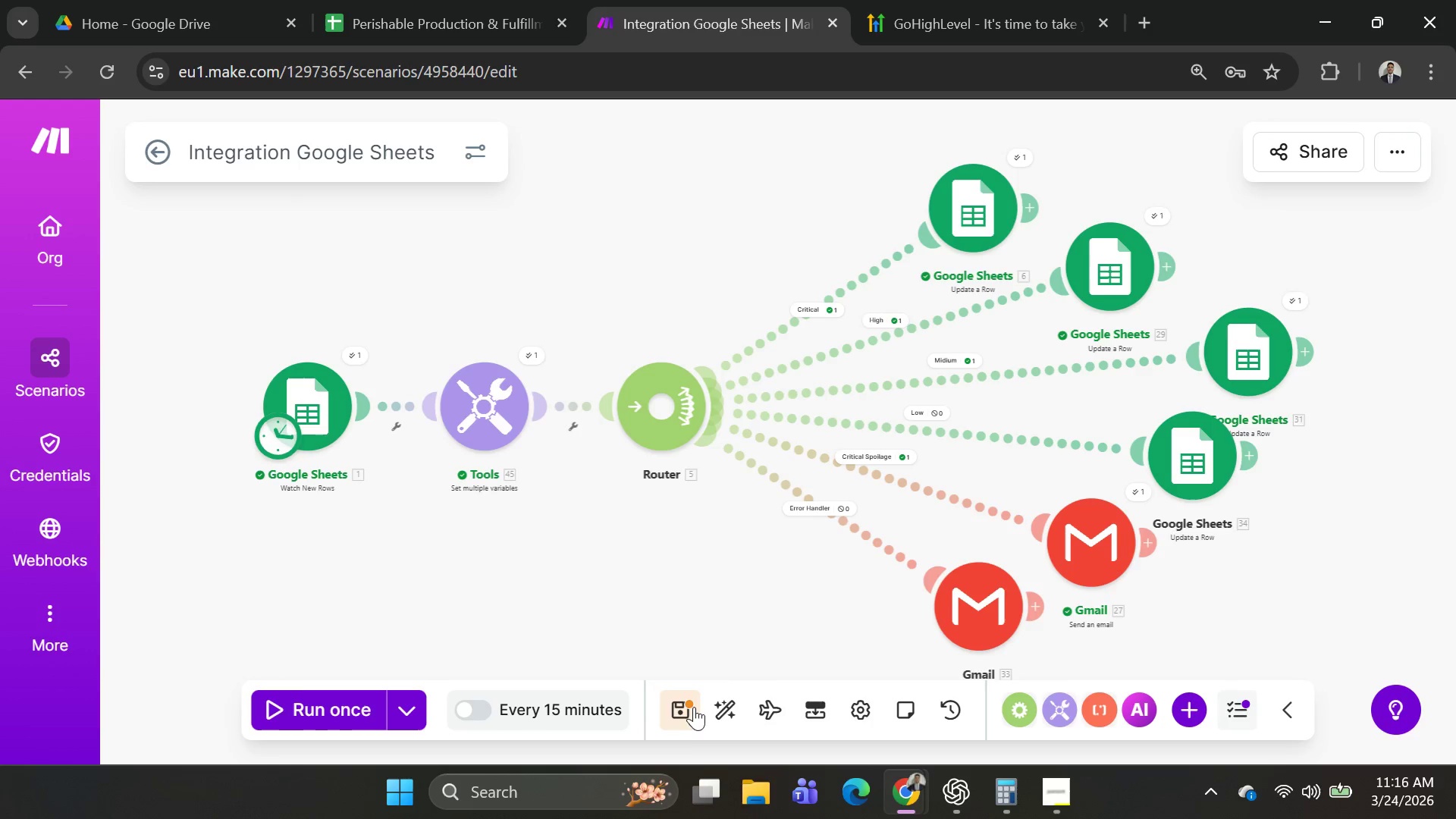 
left_click([691, 717])
 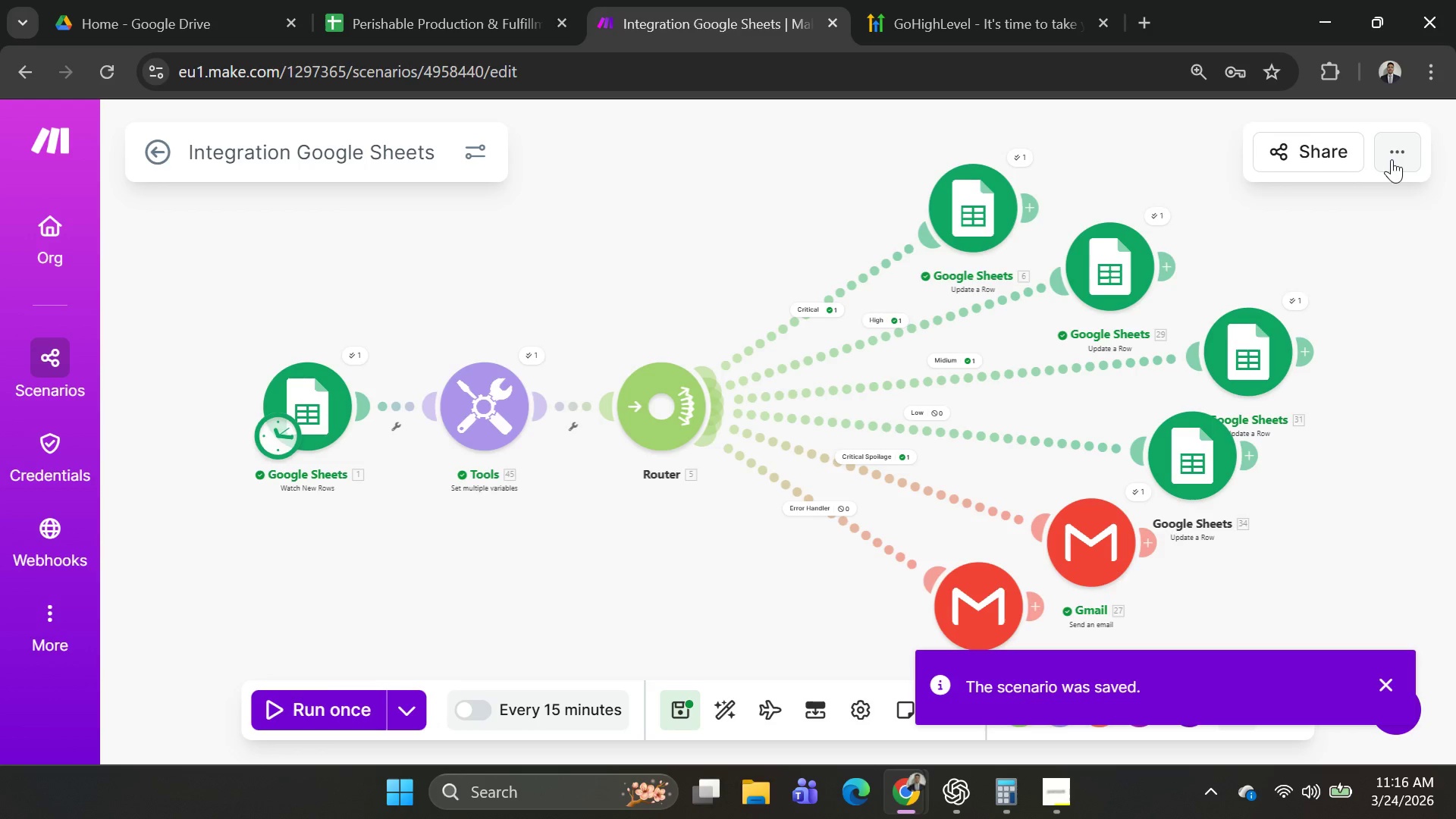 
left_click([1331, 151])
 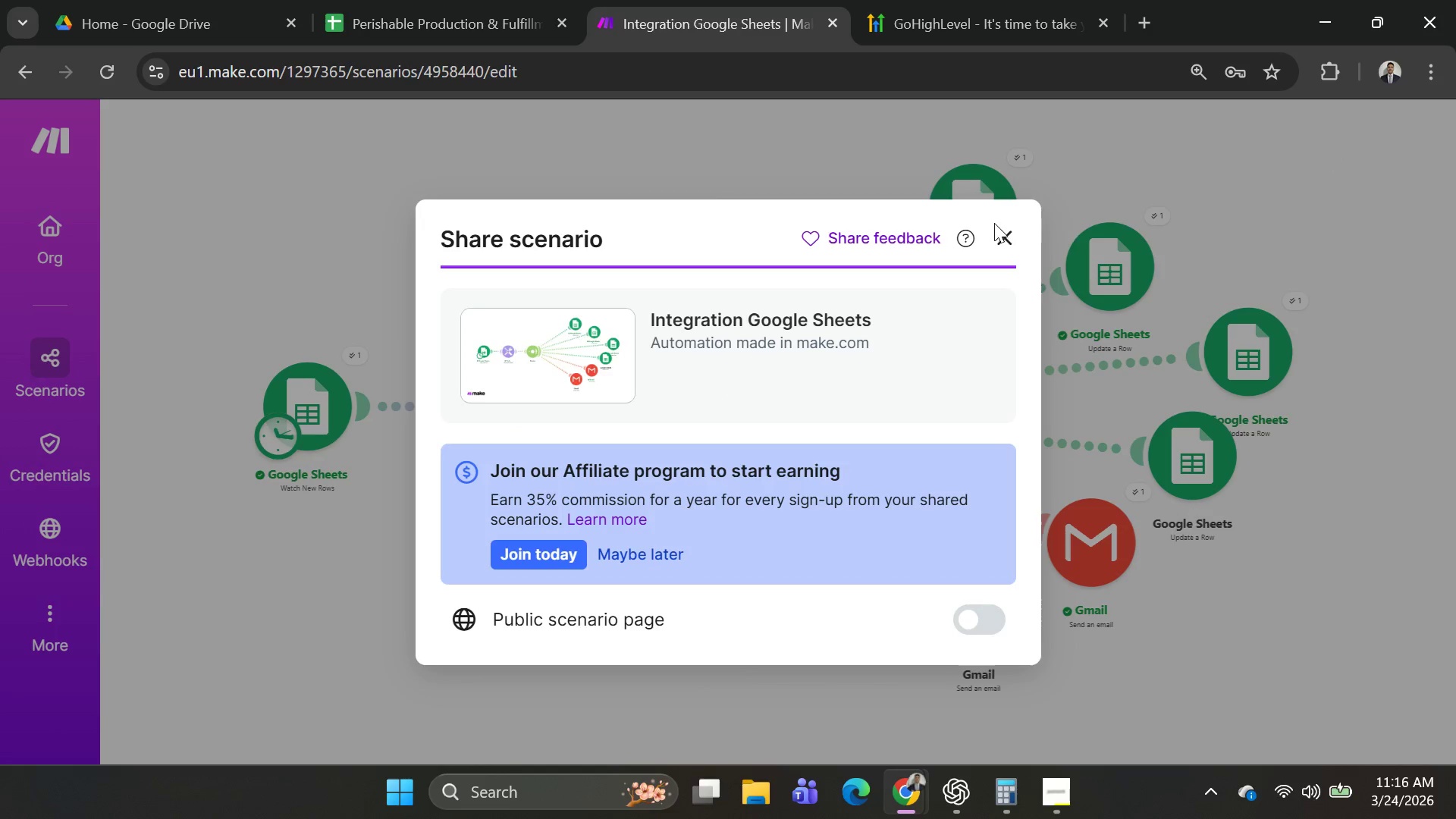 
left_click([999, 239])
 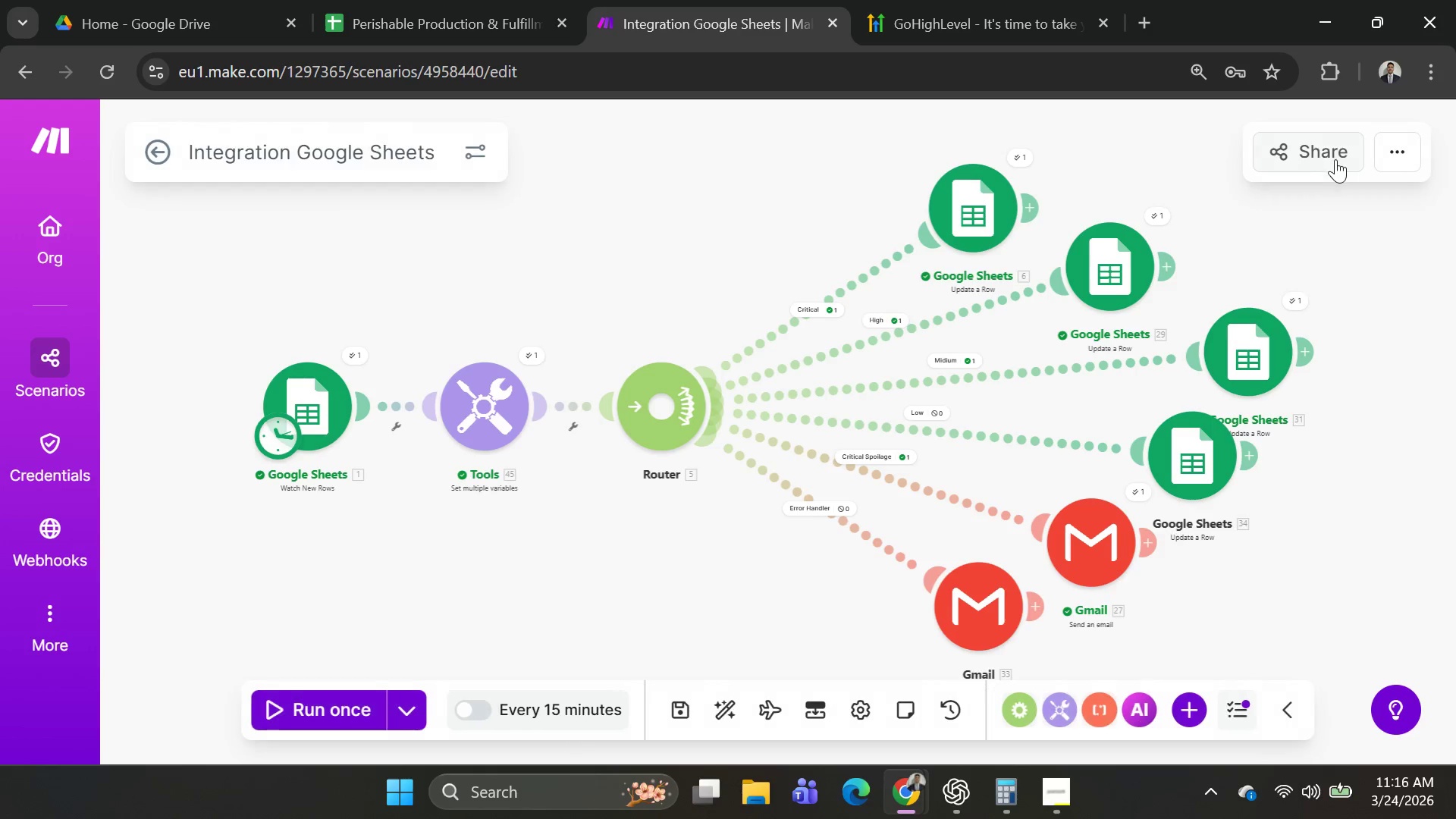 
left_click([1374, 143])
 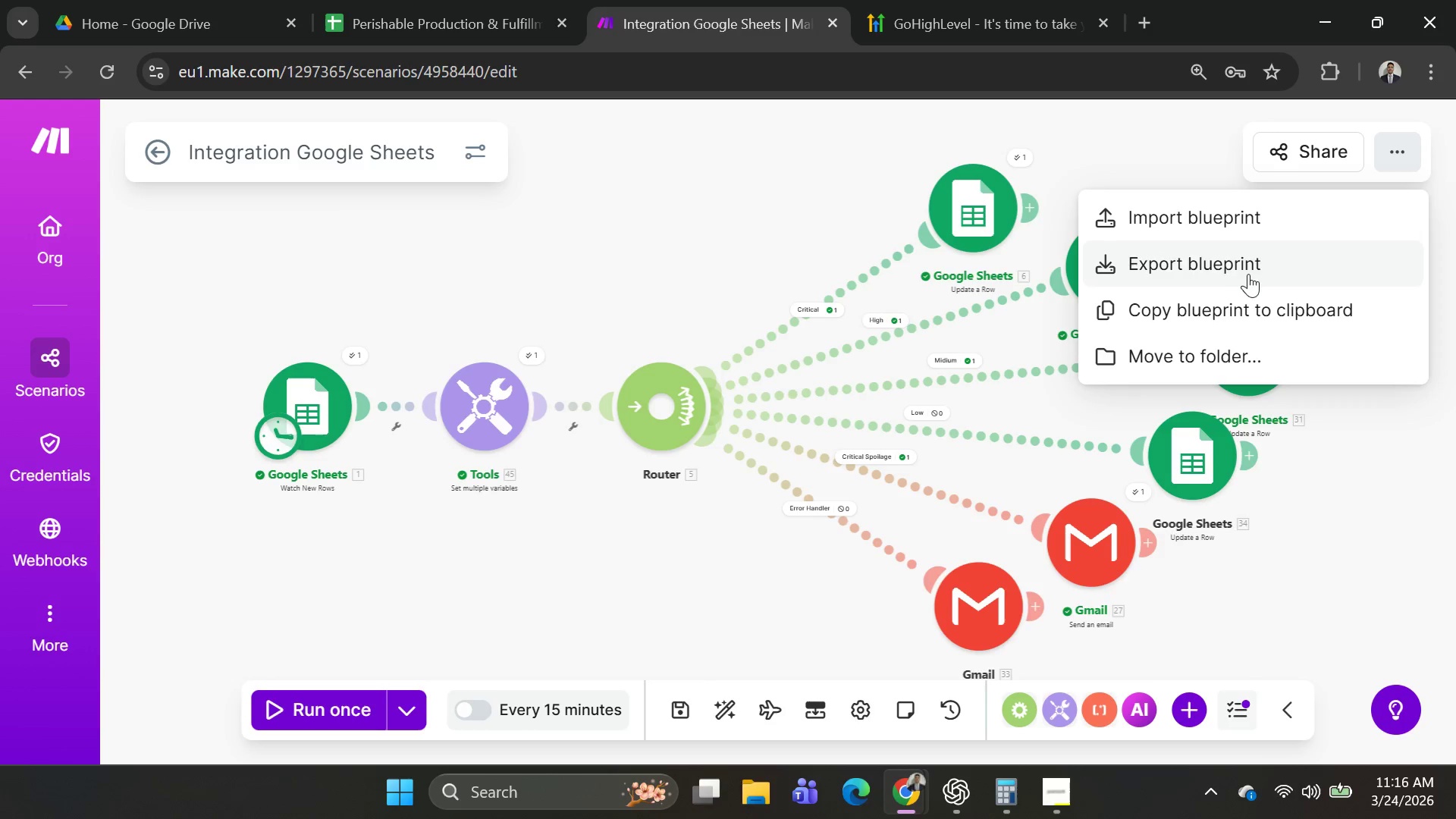 
left_click([1238, 274])
 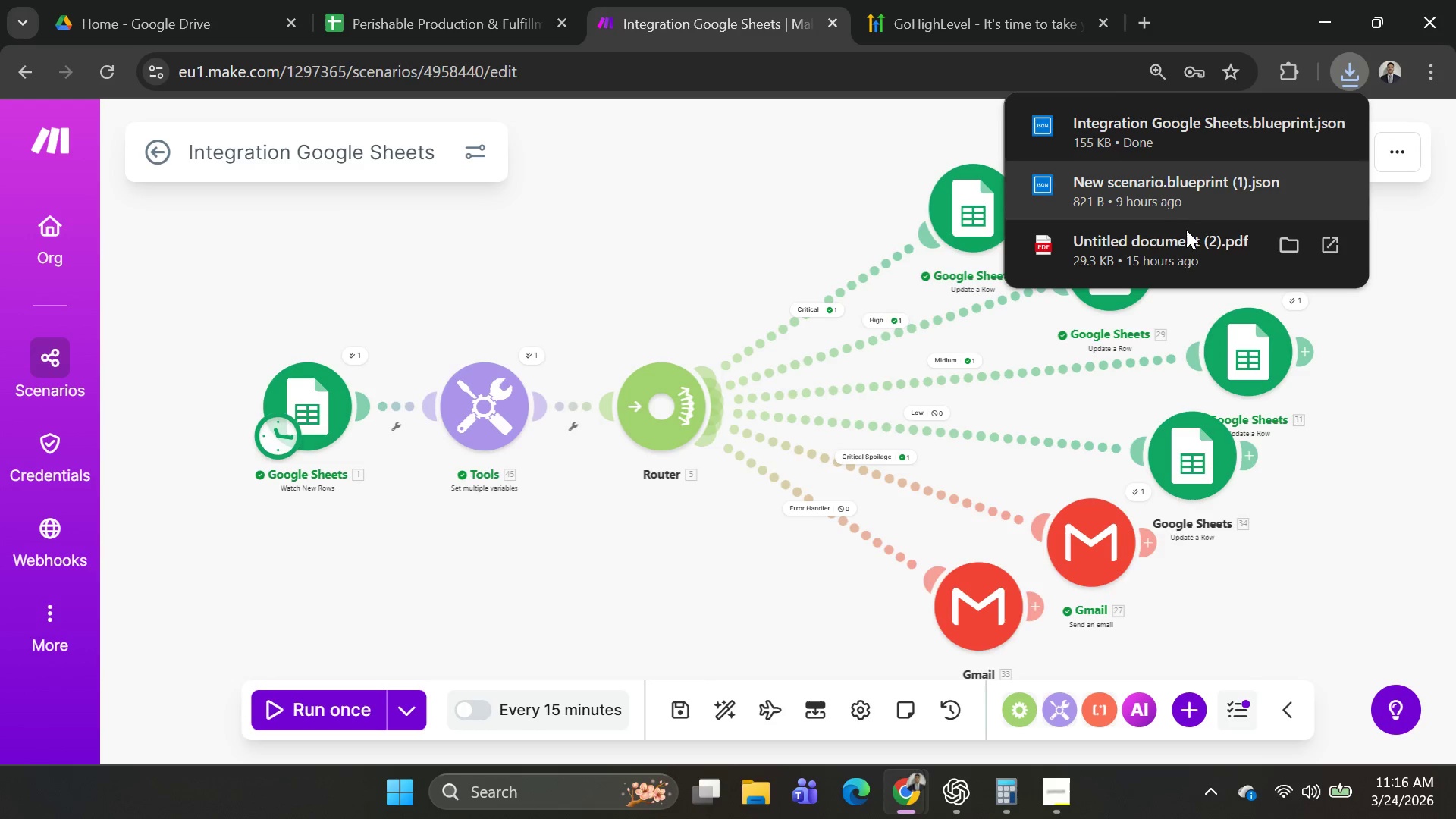 
left_click([315, 175])
 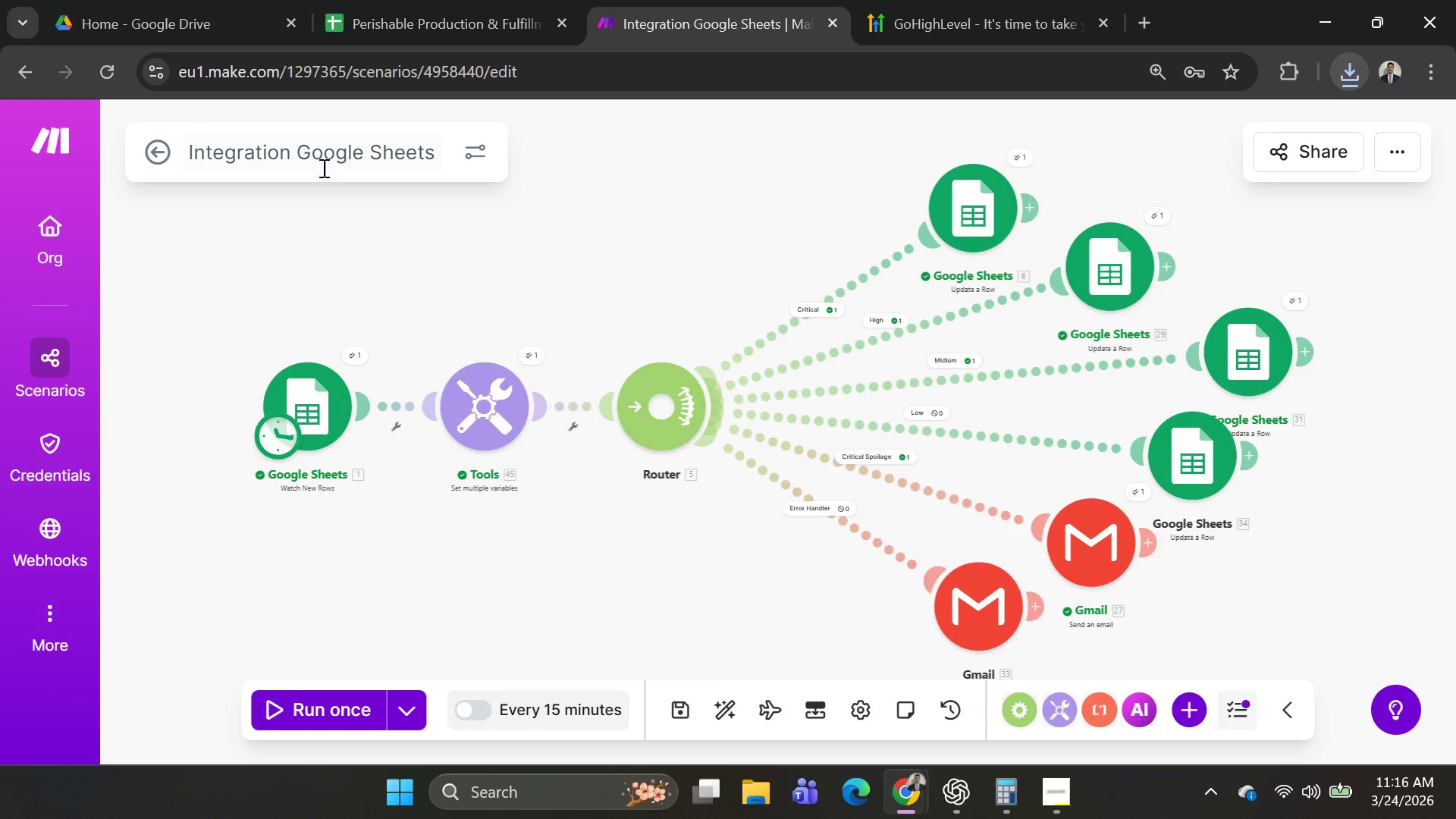 
left_click([331, 155])
 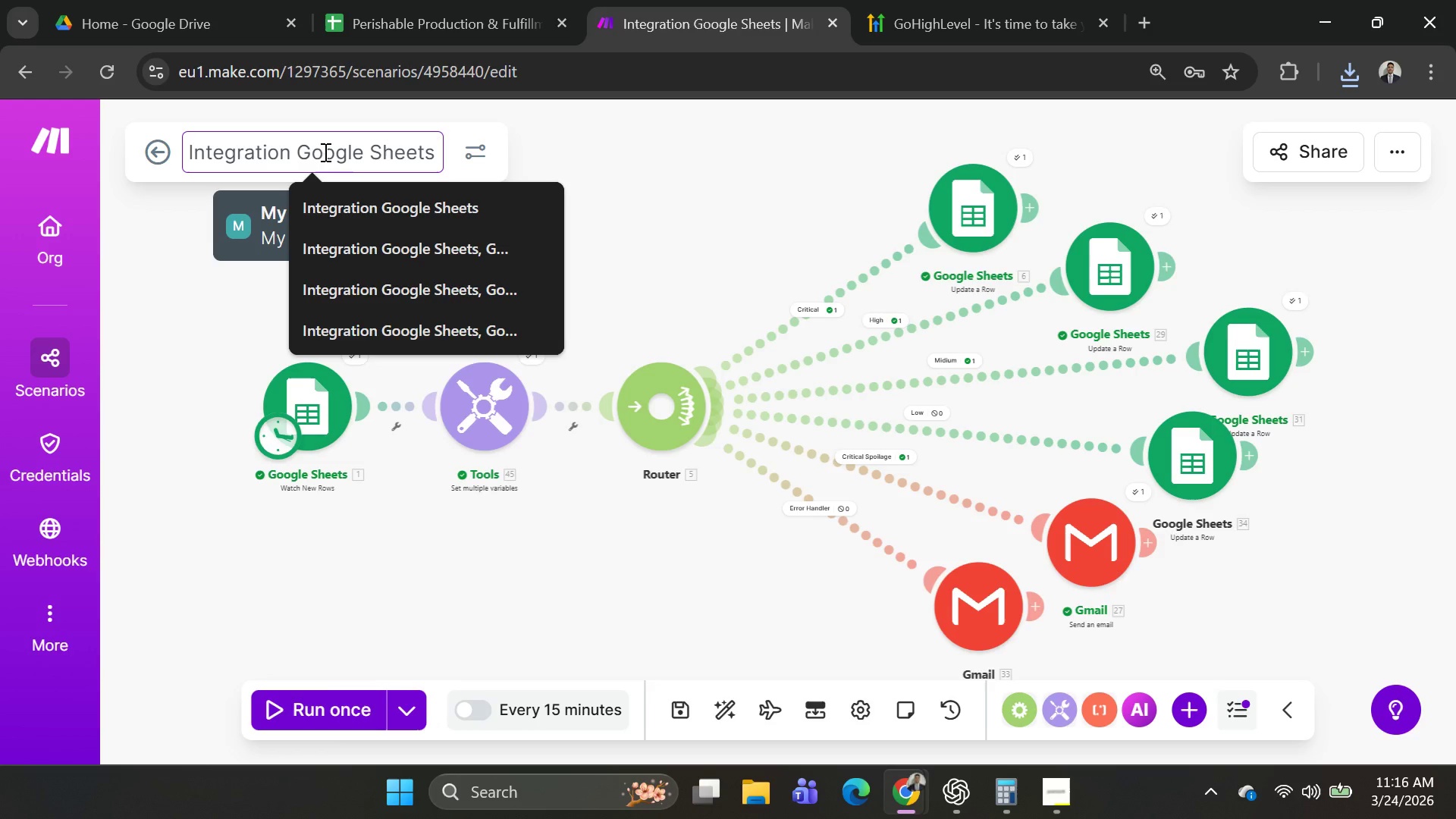 
key(Control+A)
 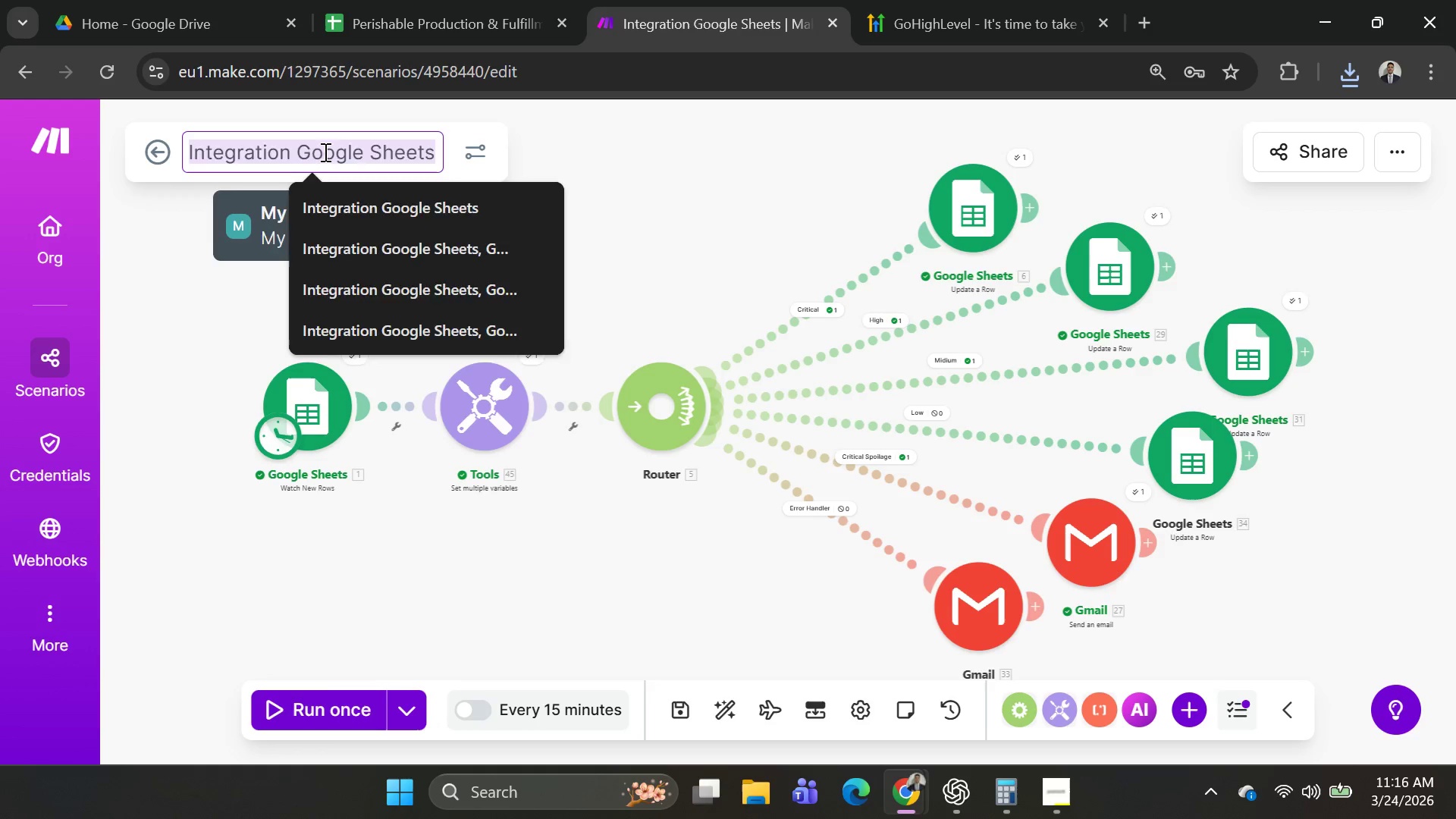 
key(Backspace)
 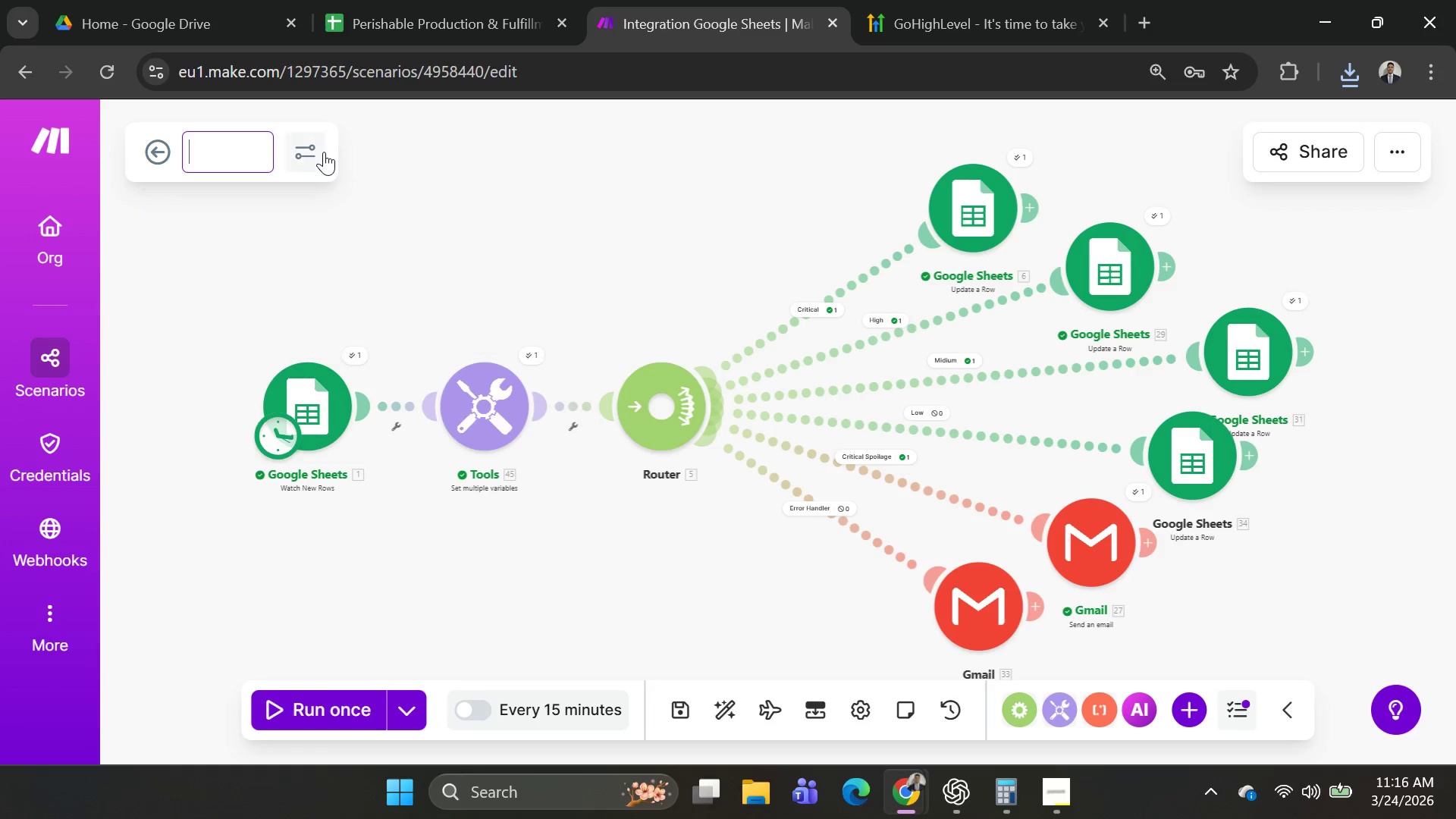 
key(Alt+AltLeft)
 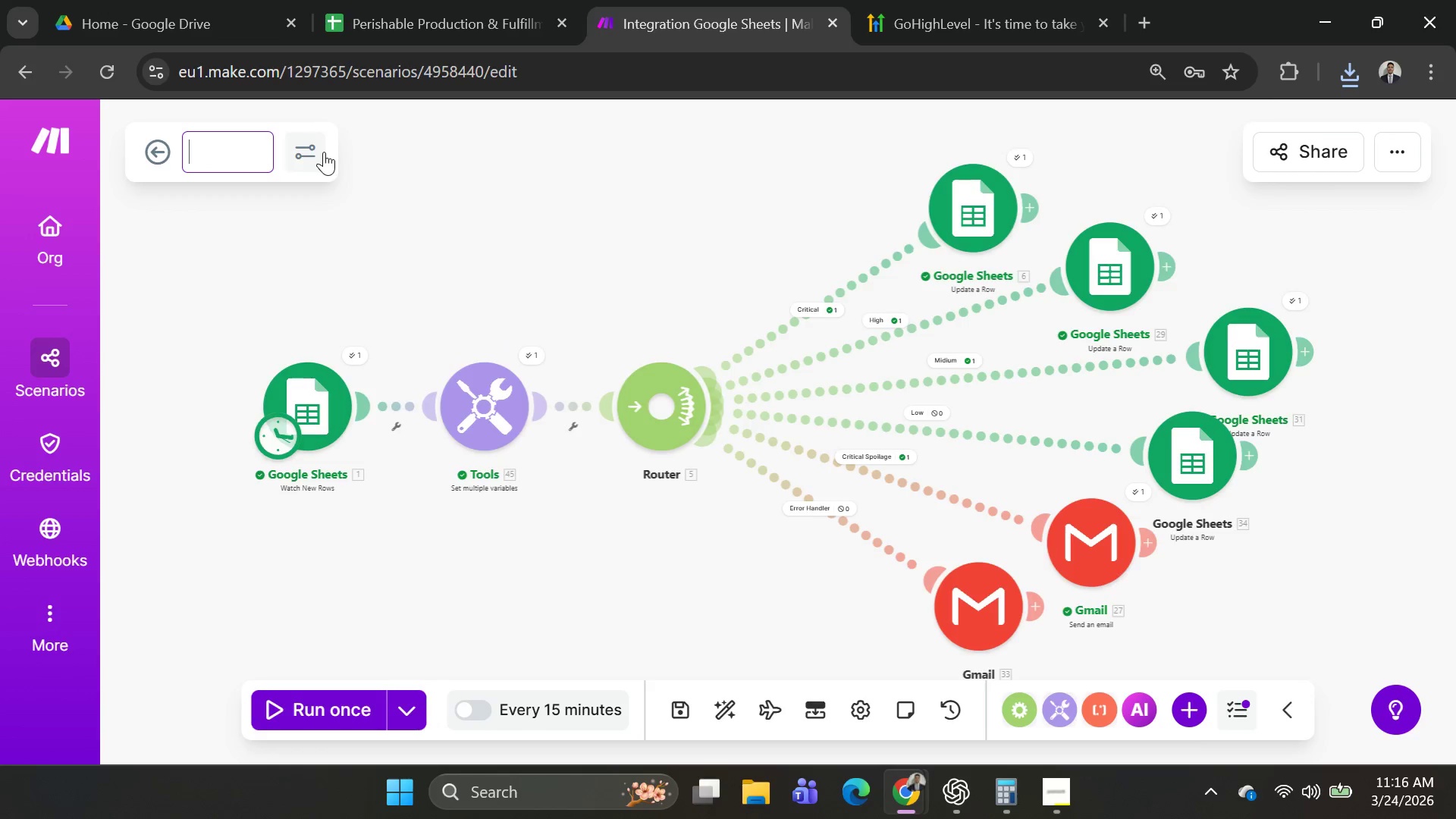 
key(Alt+Tab)
 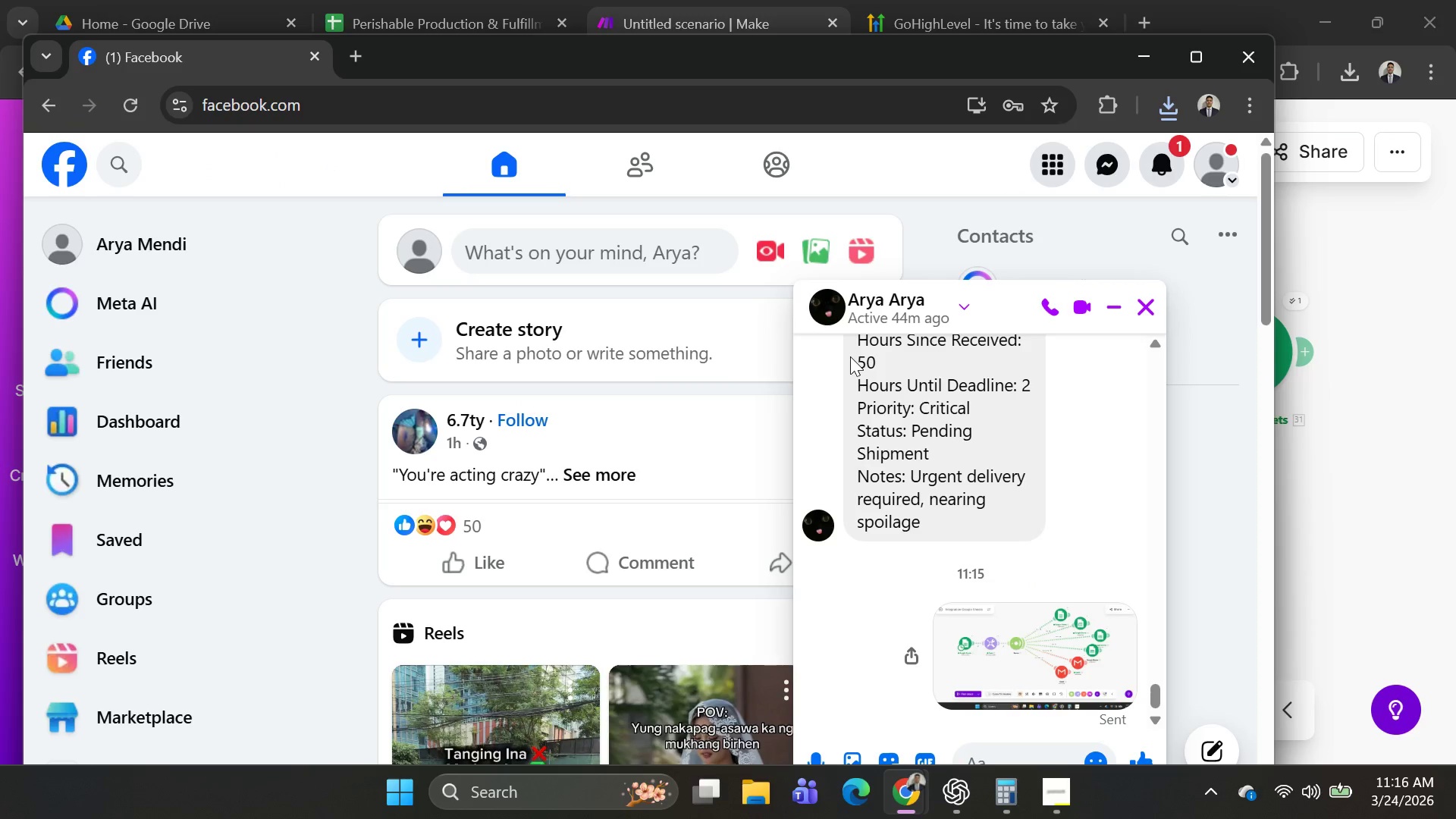 
key(Alt+AltLeft)
 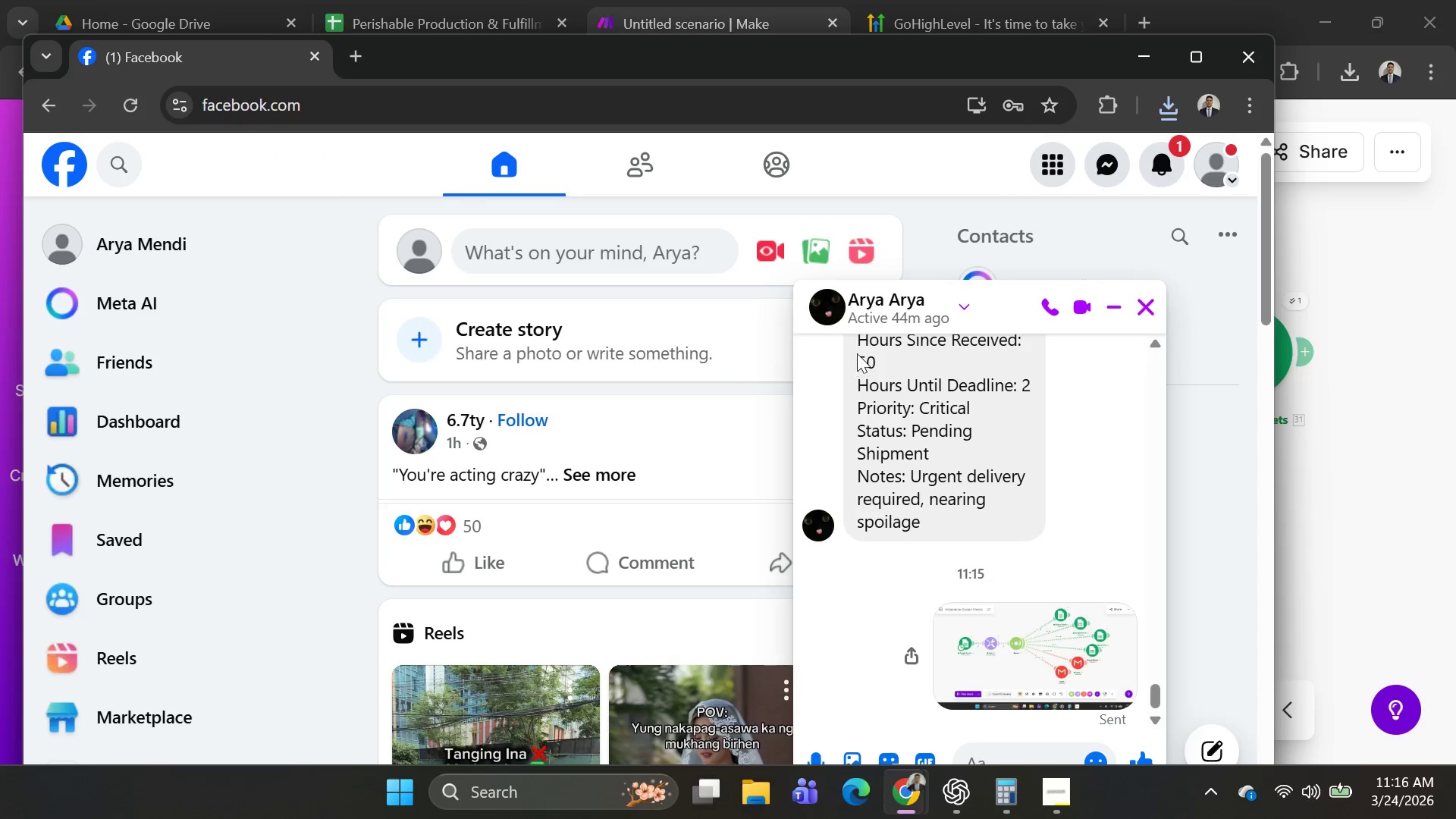 
key(Alt+Tab)
 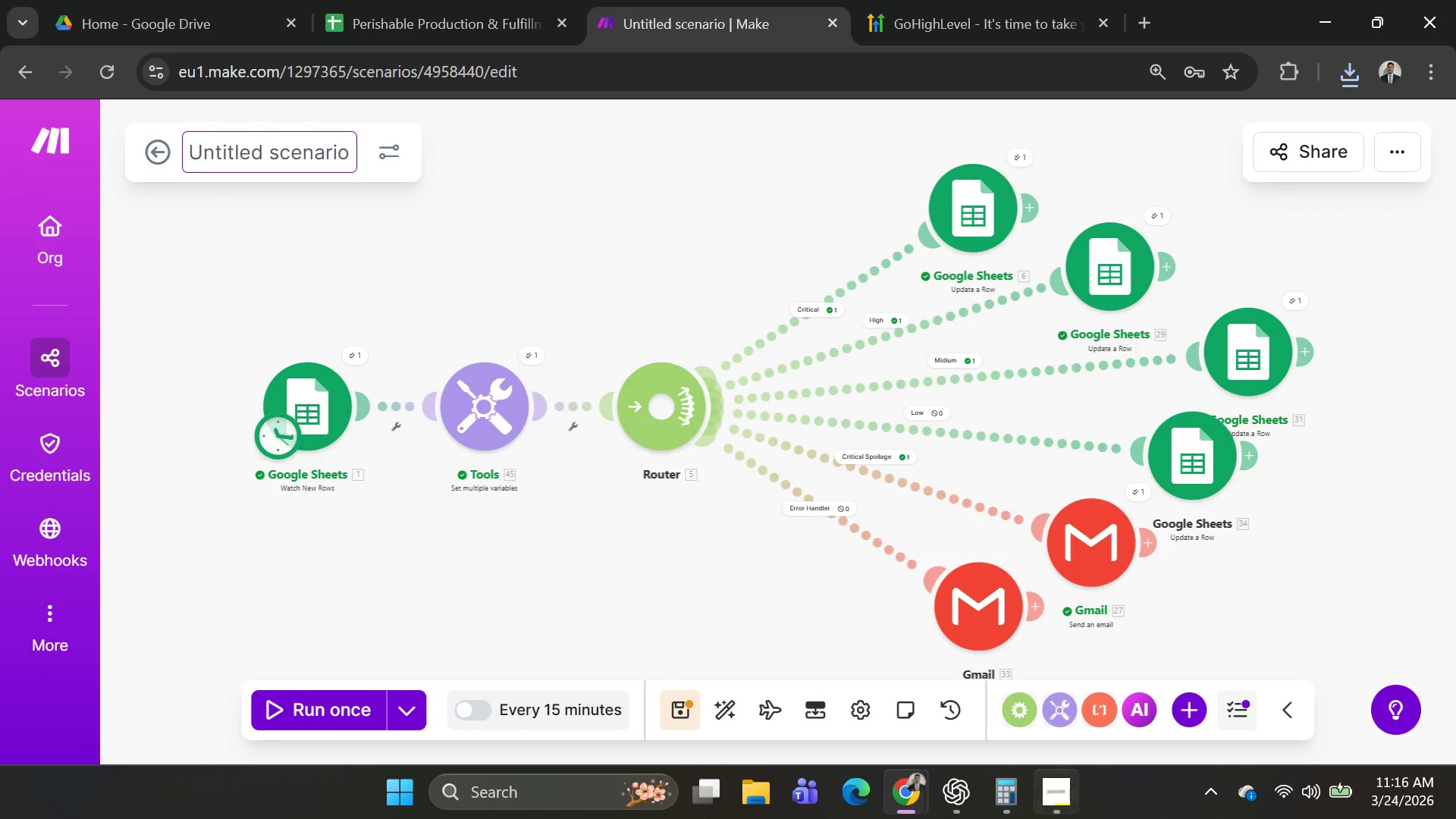 
left_click([1041, 816])